 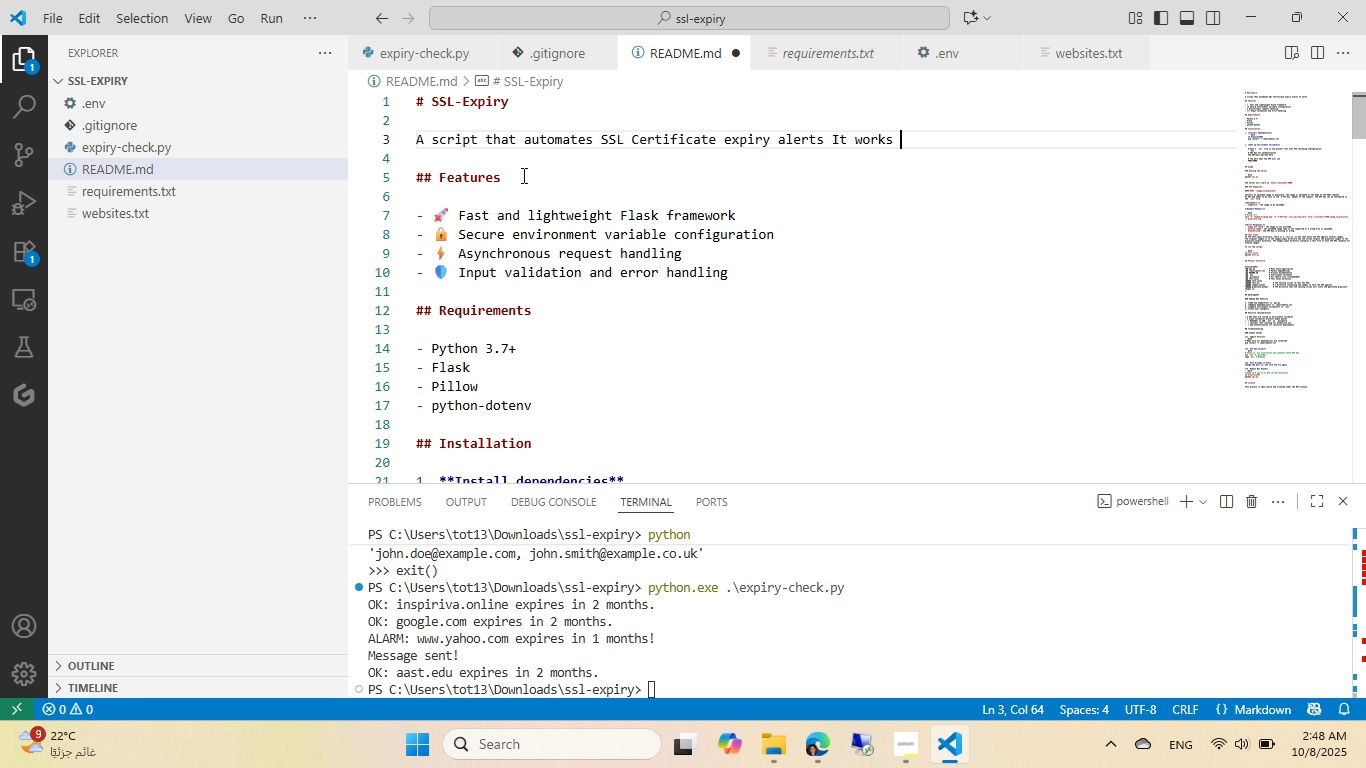 
key(Control+ControlLeft)
 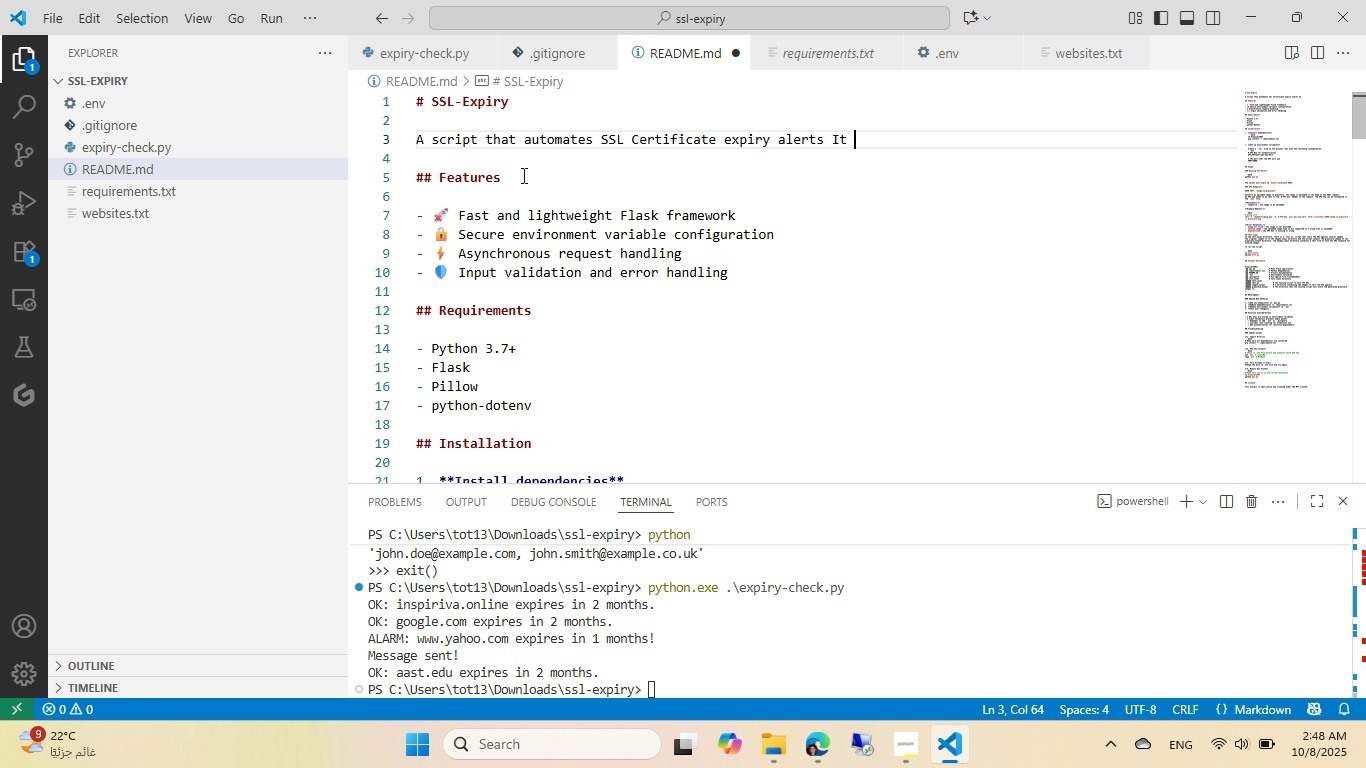 
key(Control+Backspace)
 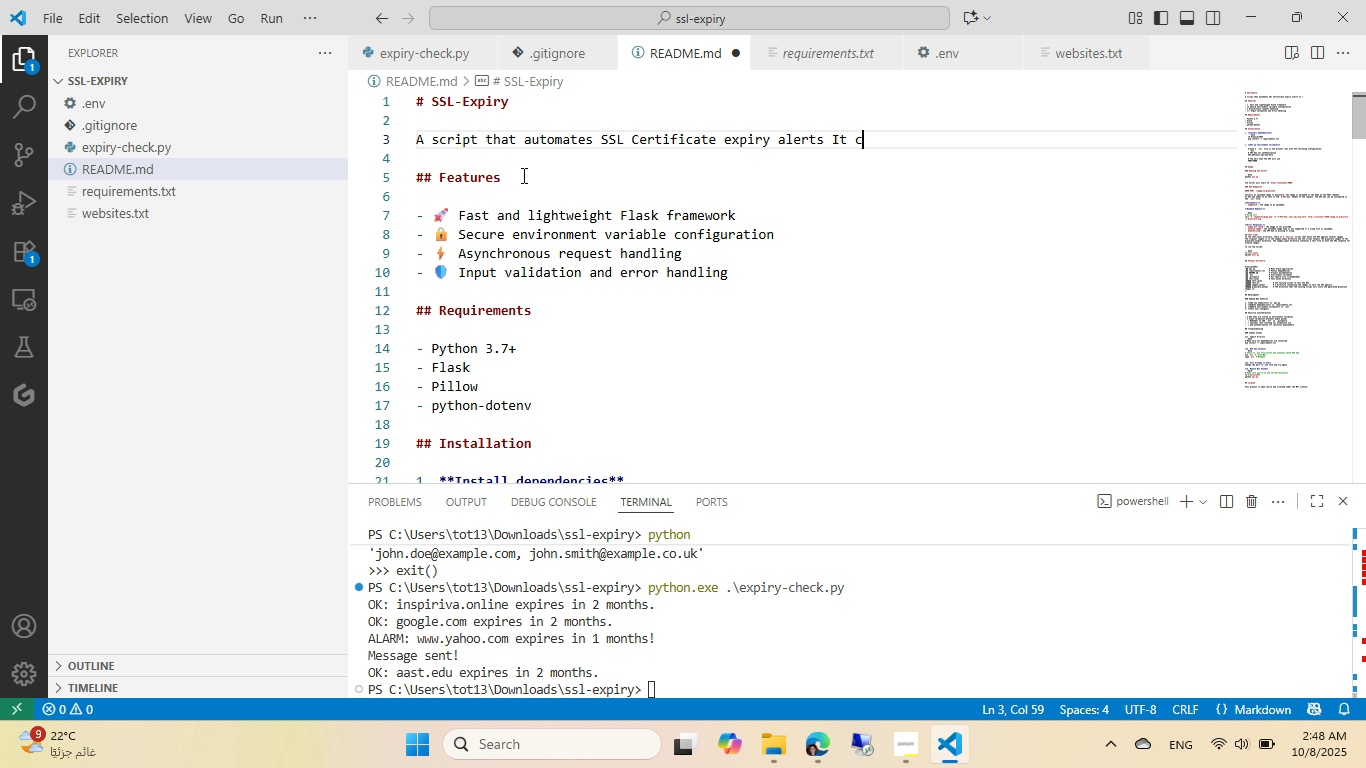 
key(Control+C)
 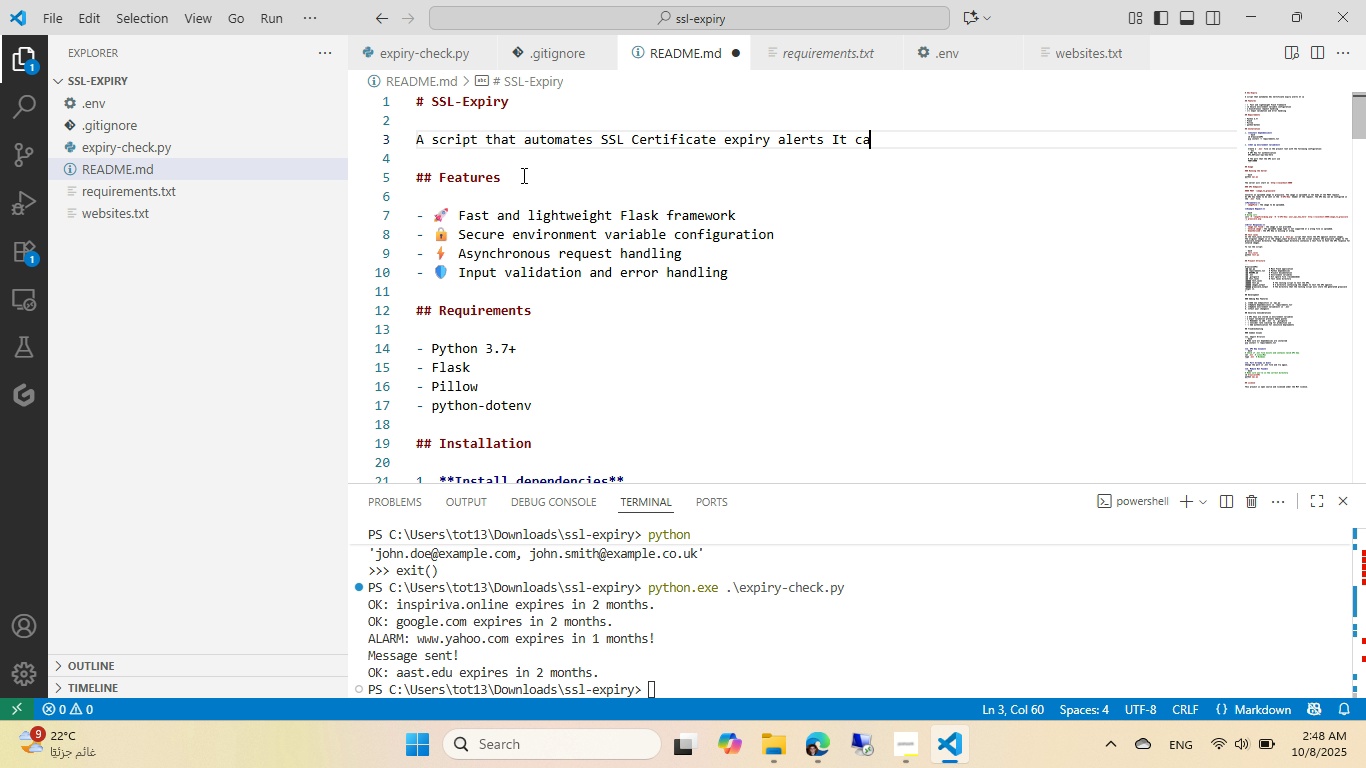 
key(Control+A)
 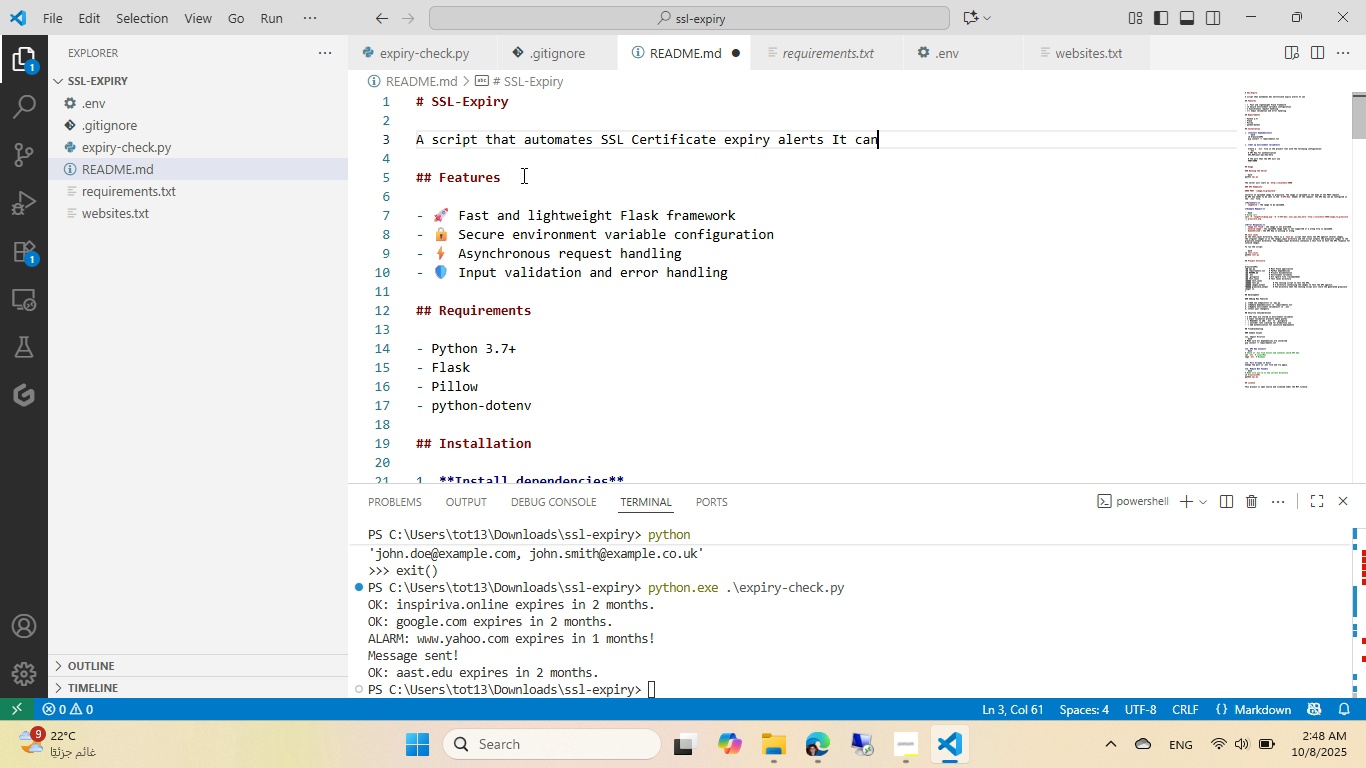 
type(n br)
key(Backspace)
type( run in a c)
key(Backspace)
type(cRonjob or WIndow TAk Scheduler.)